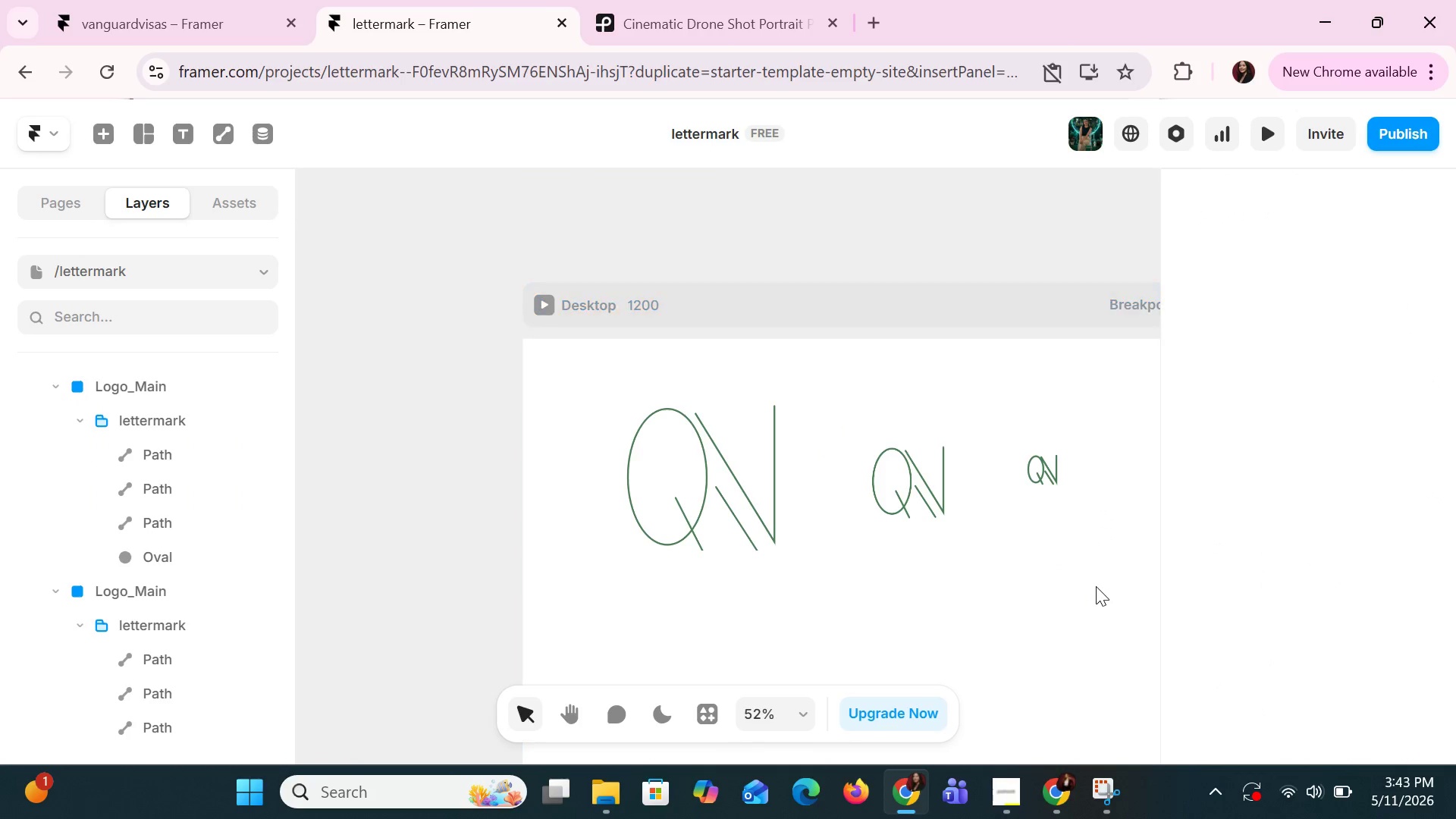 
hold_key(key=ShiftLeft, duration=1.5)
scroll: coordinate [1095, 589], scroll_direction: down, amount: 2.0
 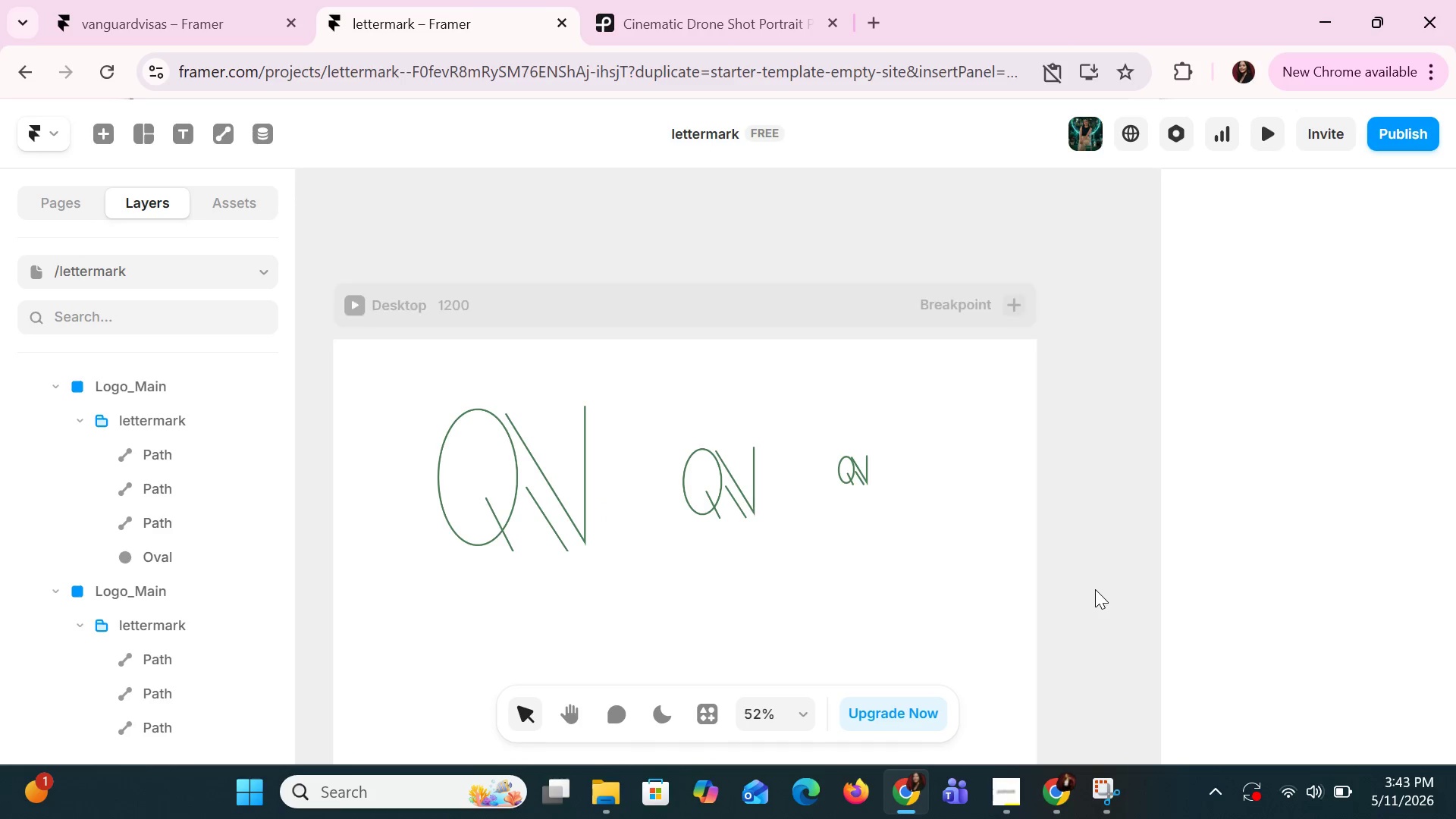 
key(Shift+ShiftLeft)
 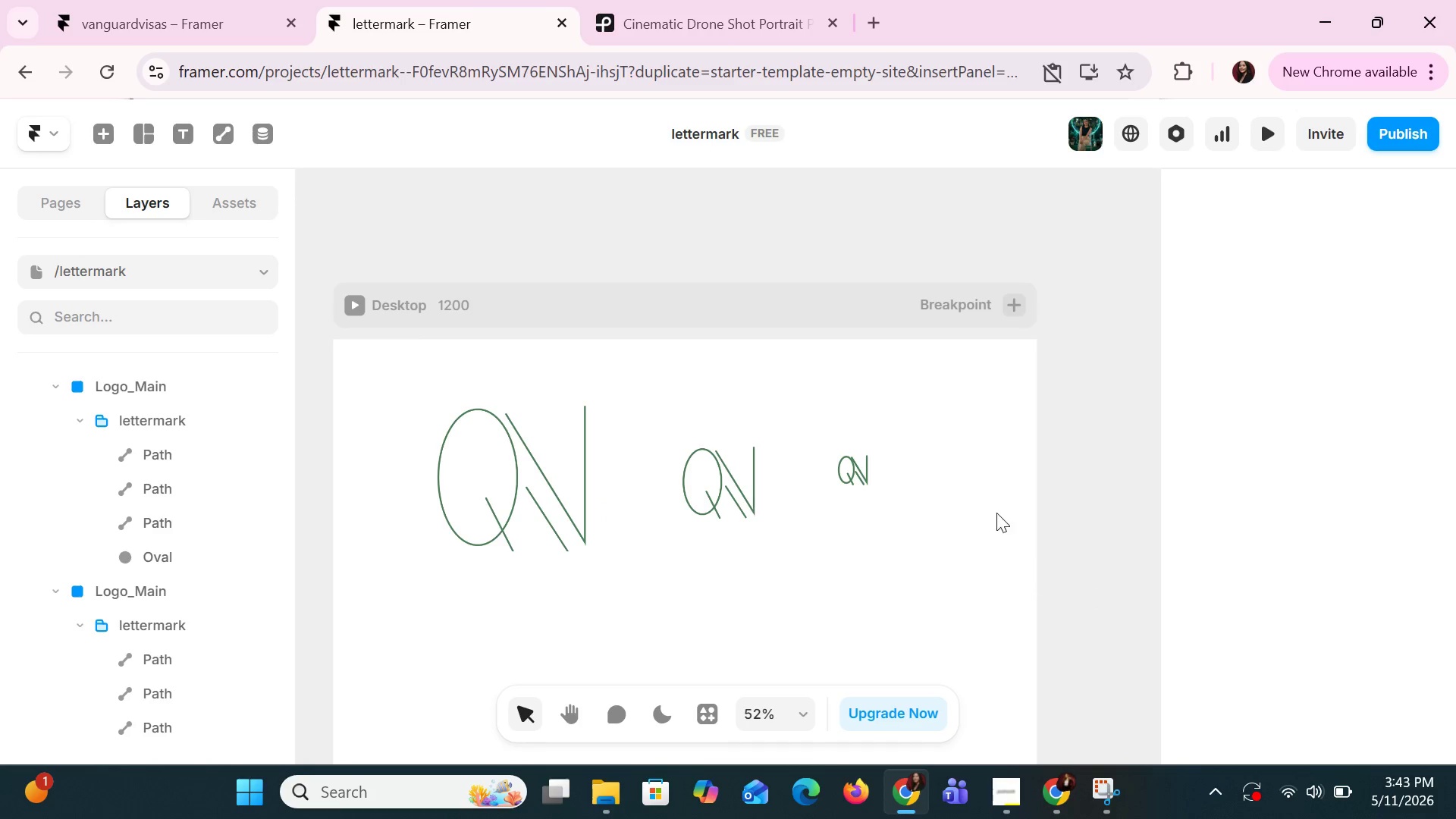 
key(Shift+ShiftLeft)
 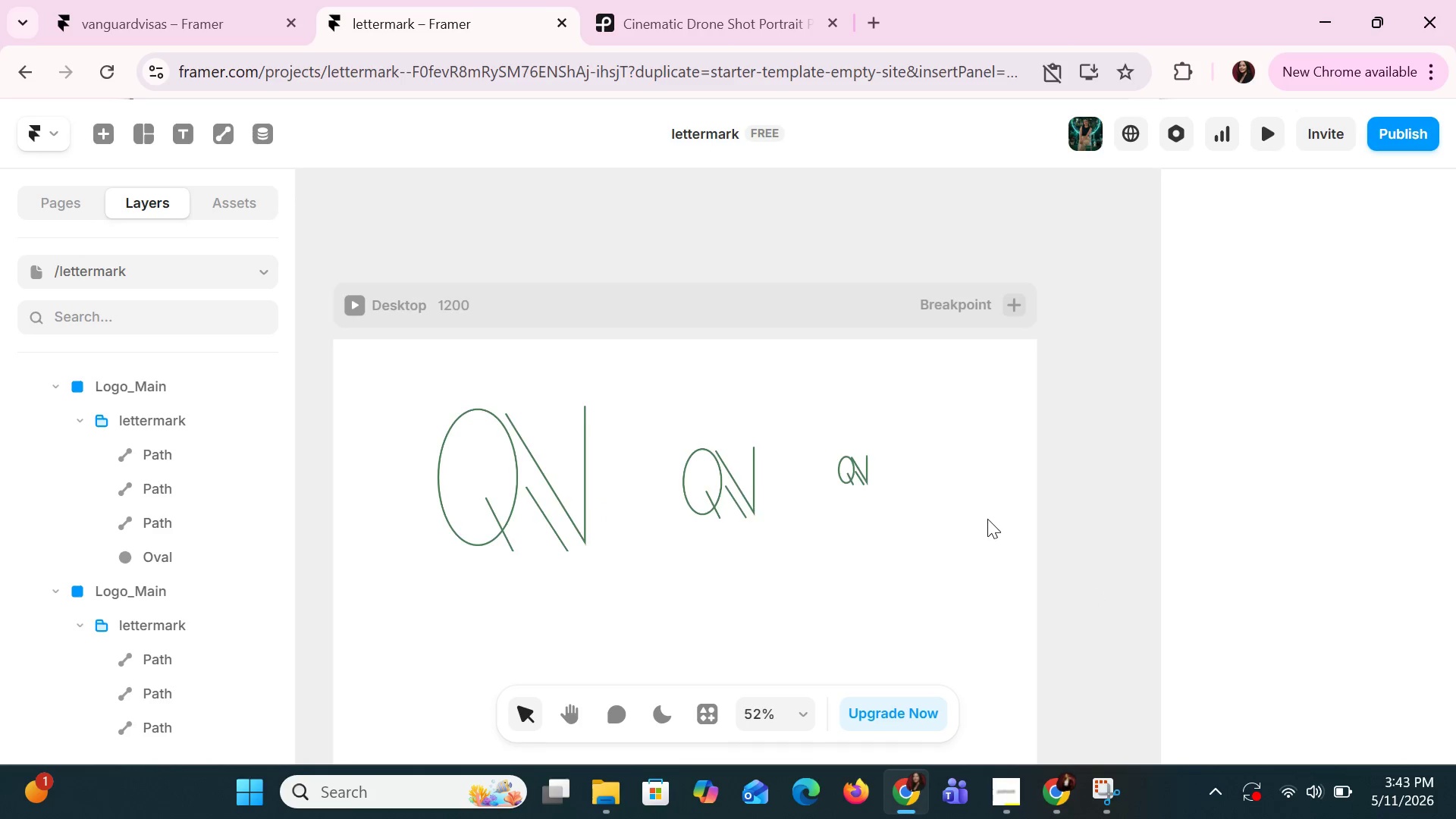 
scroll: coordinate [974, 538], scroll_direction: down, amount: 2.0
 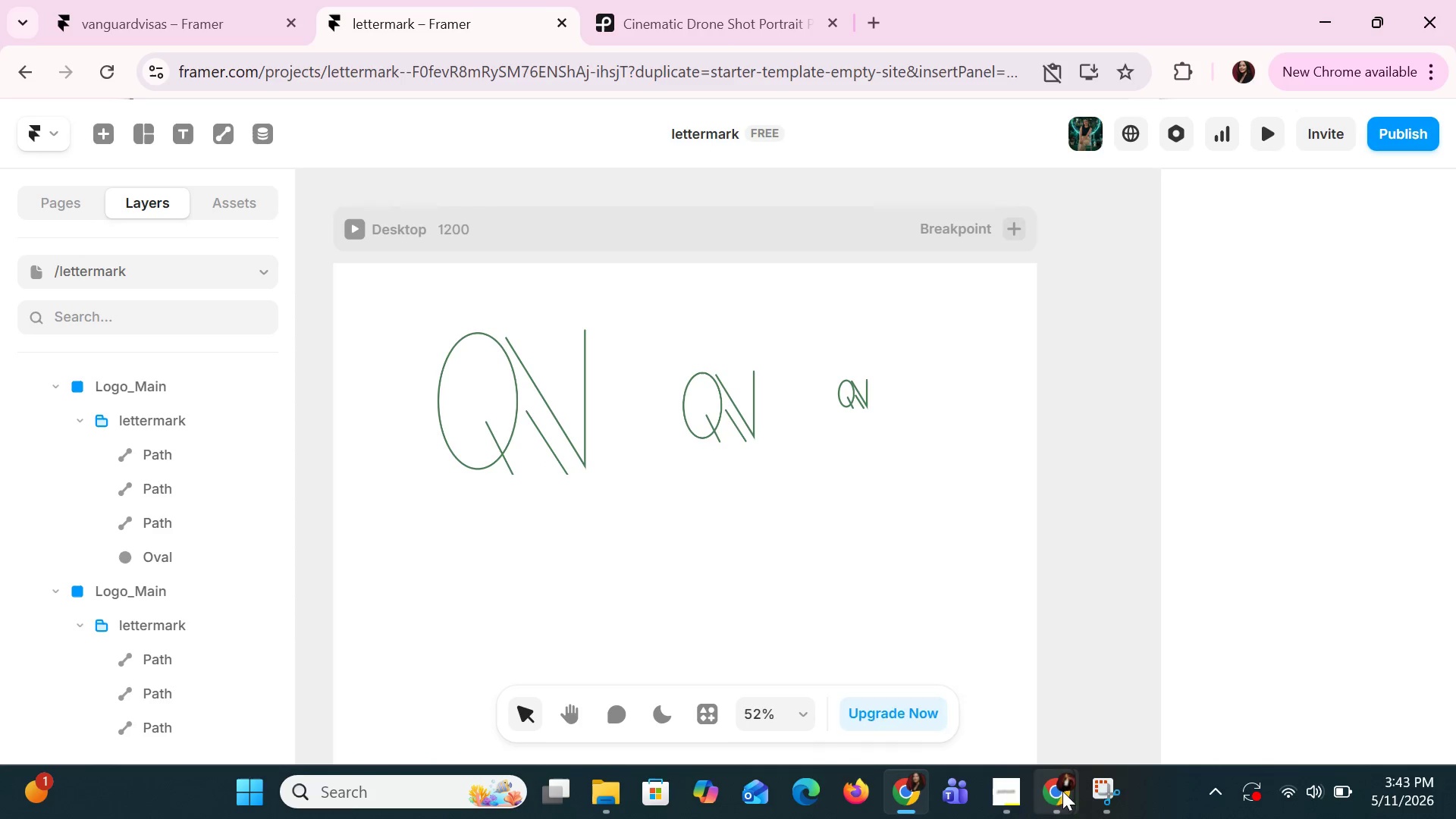 
left_click([1003, 789])